 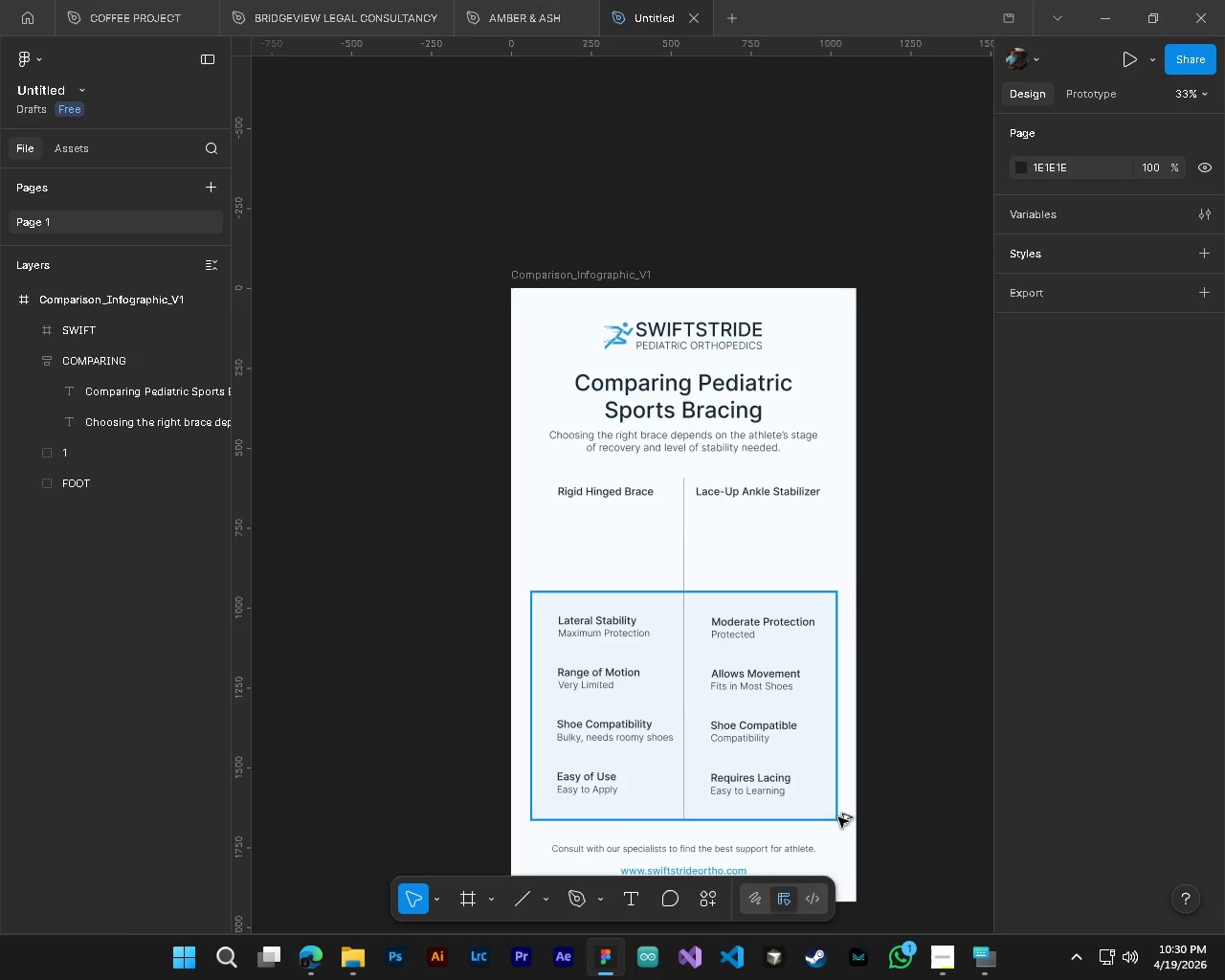 
key(Alt+AltLeft)
 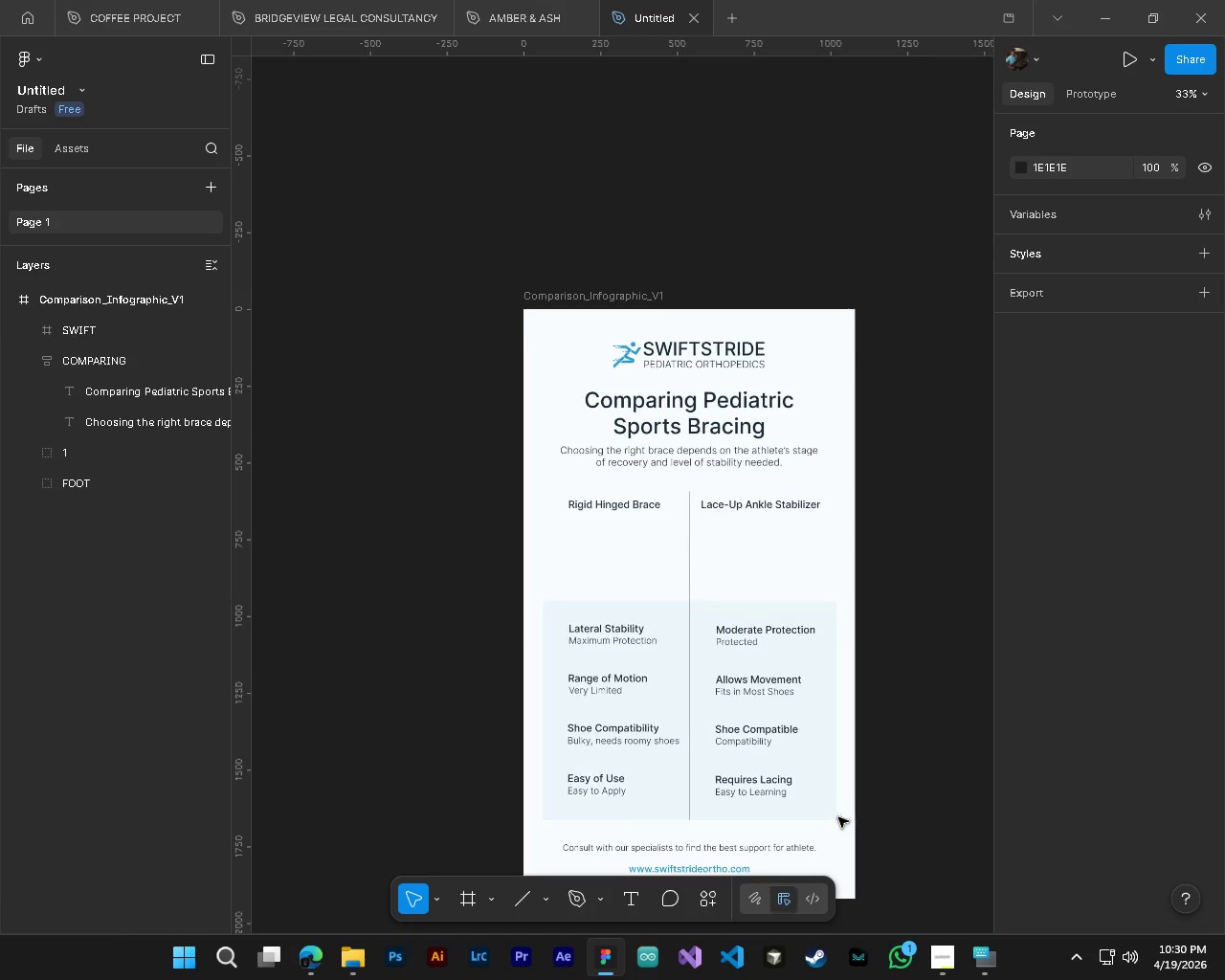 
scroll: coordinate [838, 817], scroll_direction: down, amount: 1.0
 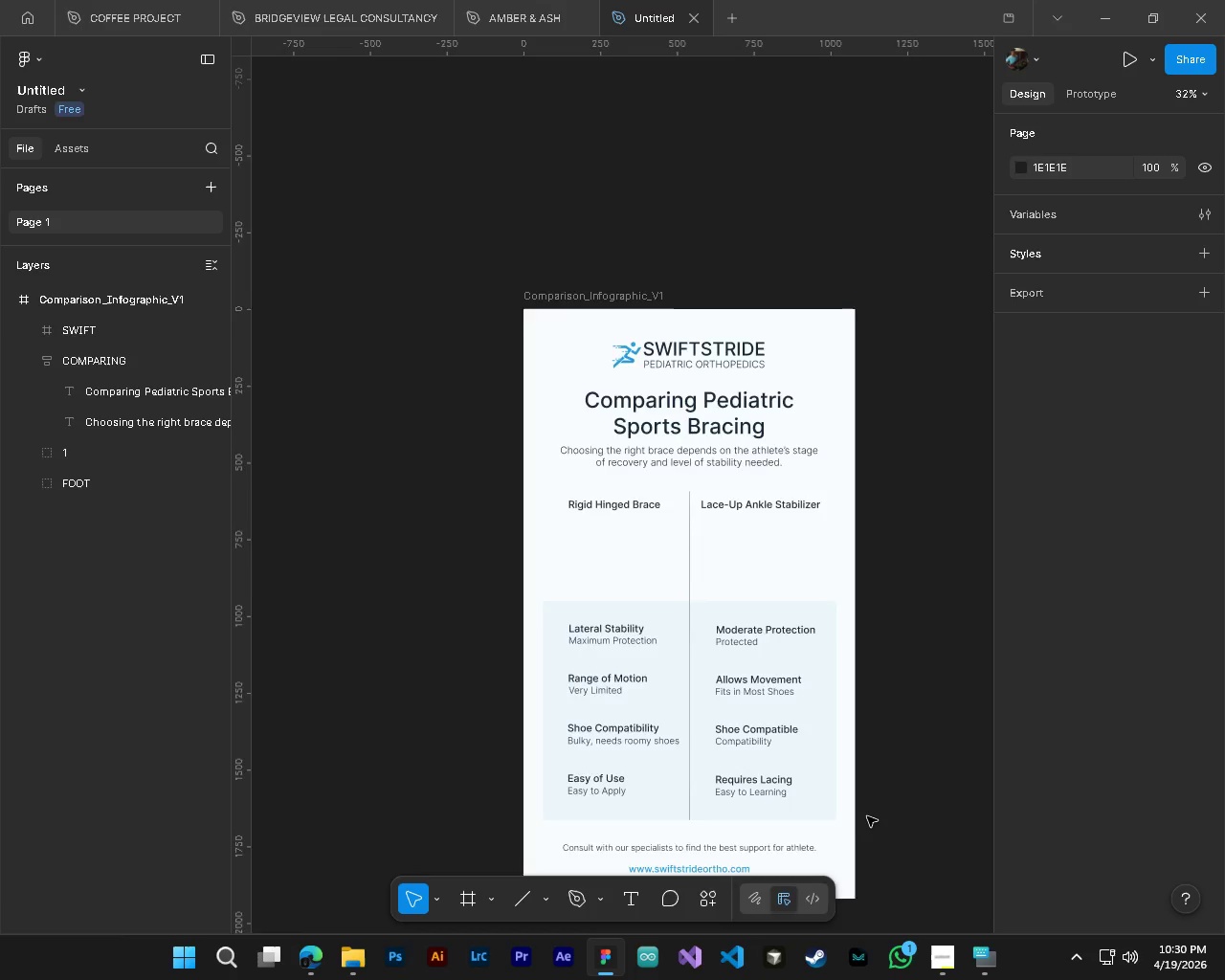 
hold_key(key=ShiftLeft, duration=0.47)
scroll: coordinate [868, 816], scroll_direction: down, amount: 4.0
 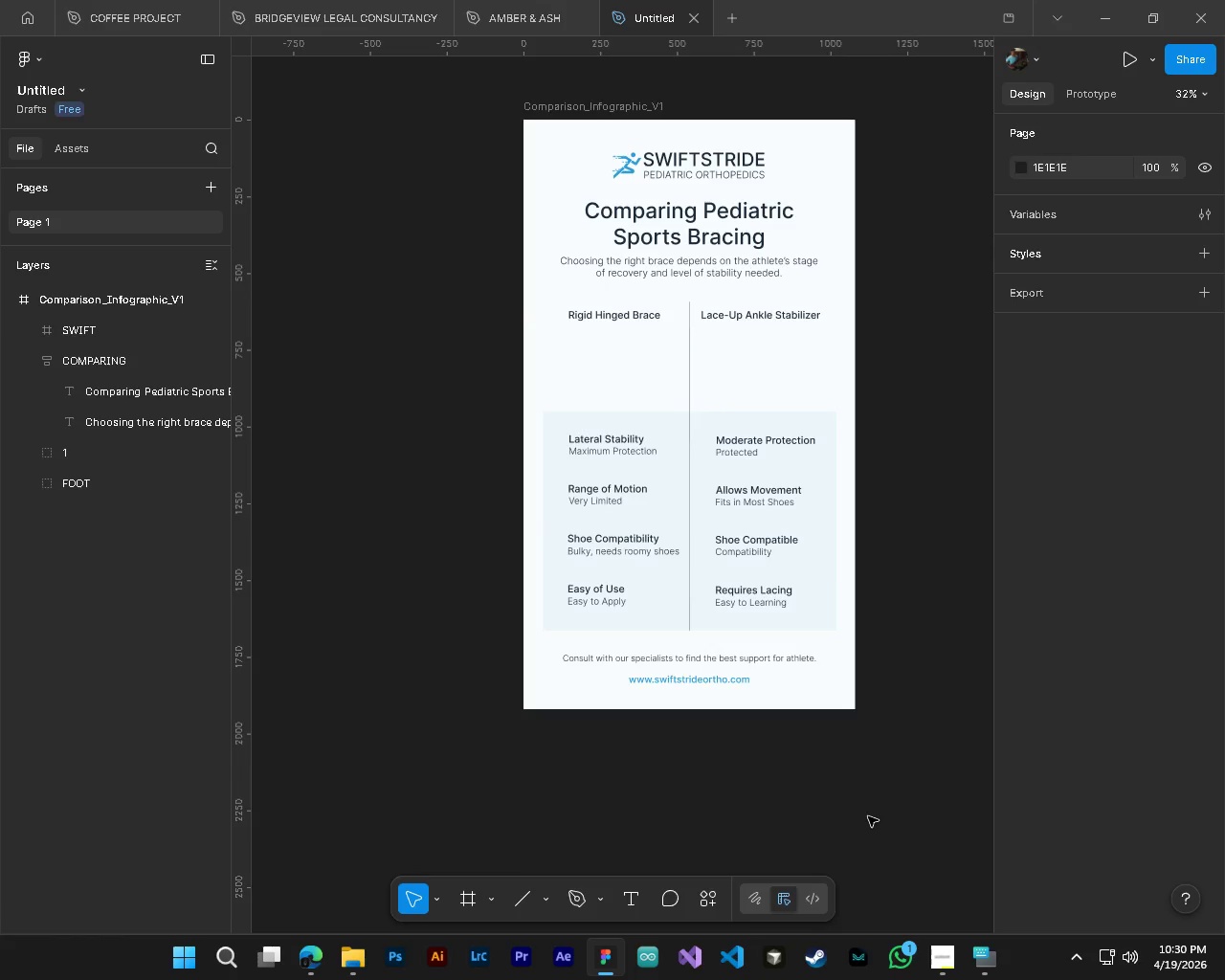 
key(Control+S)
 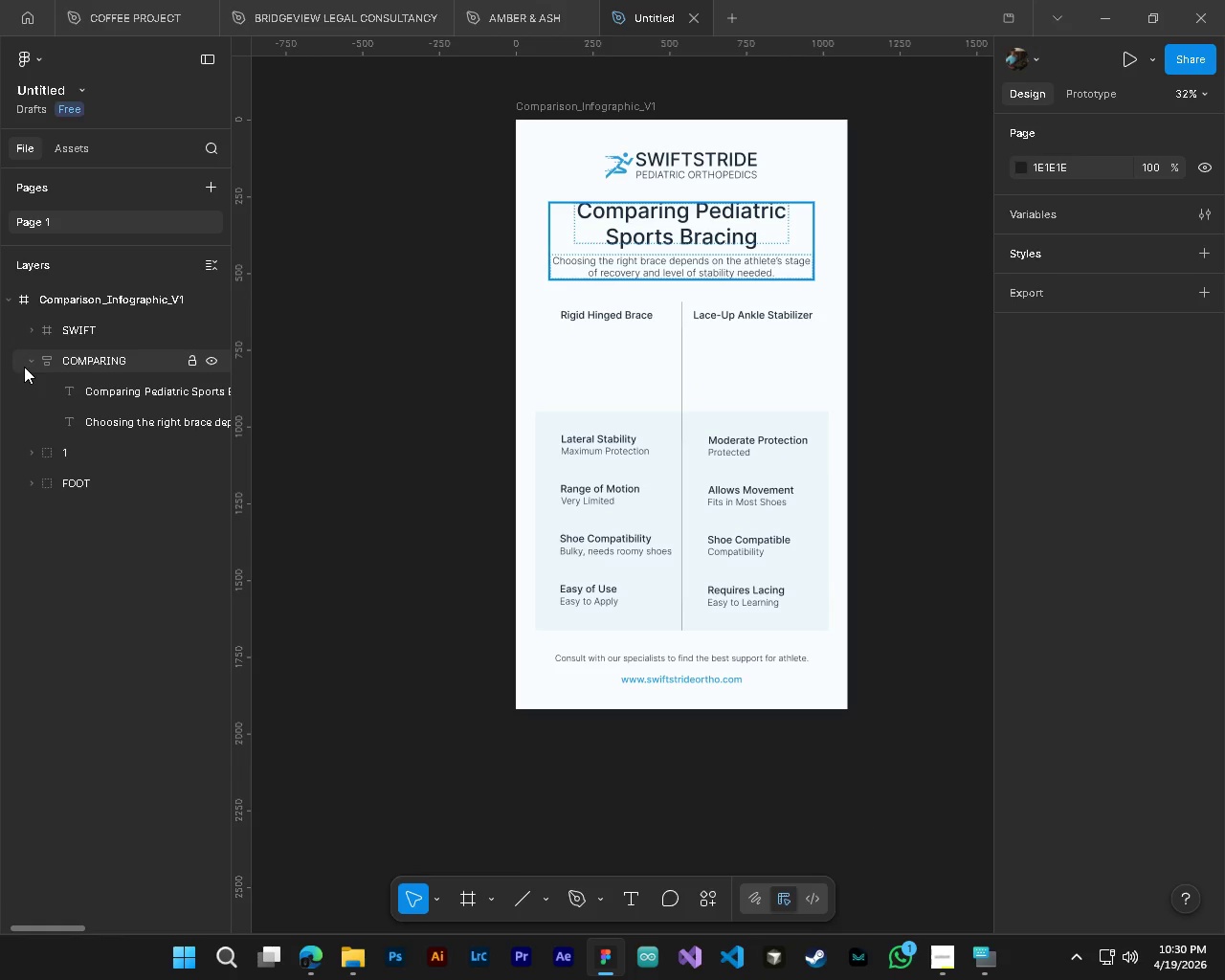 
left_click([35, 366])
 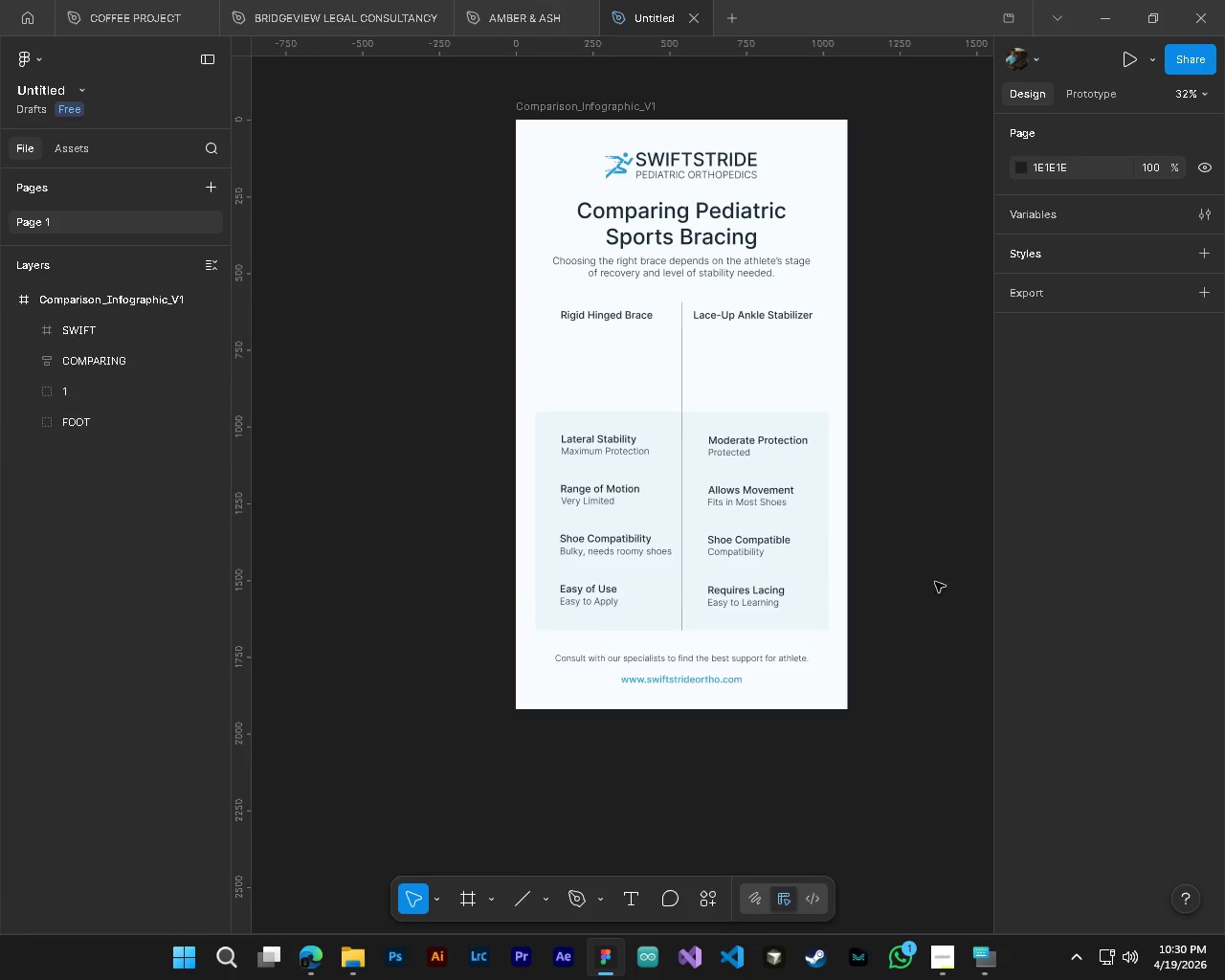 
hold_key(key=ShiftLeft, duration=0.52)
 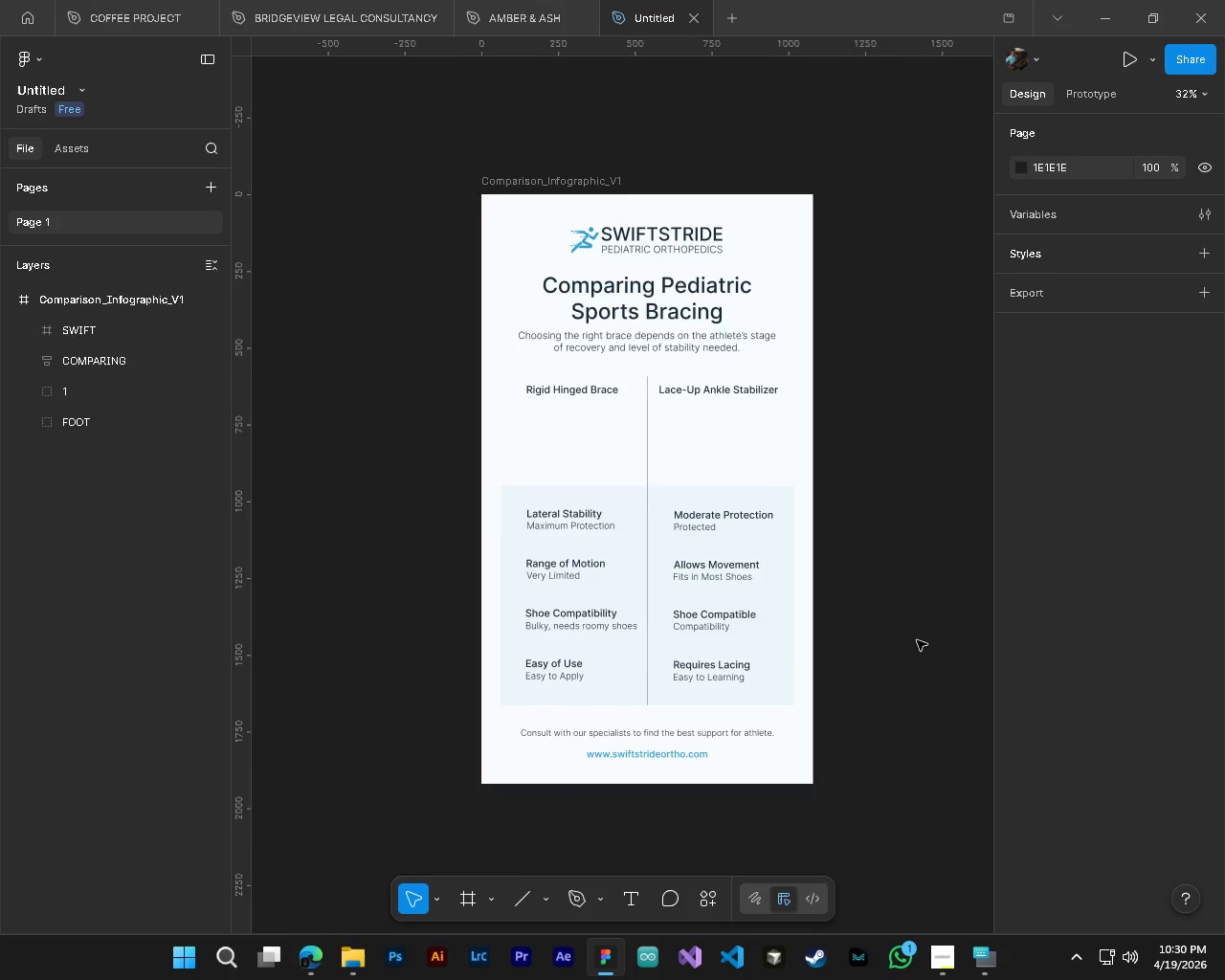 
hold_key(key=ShiftLeft, duration=0.81)
 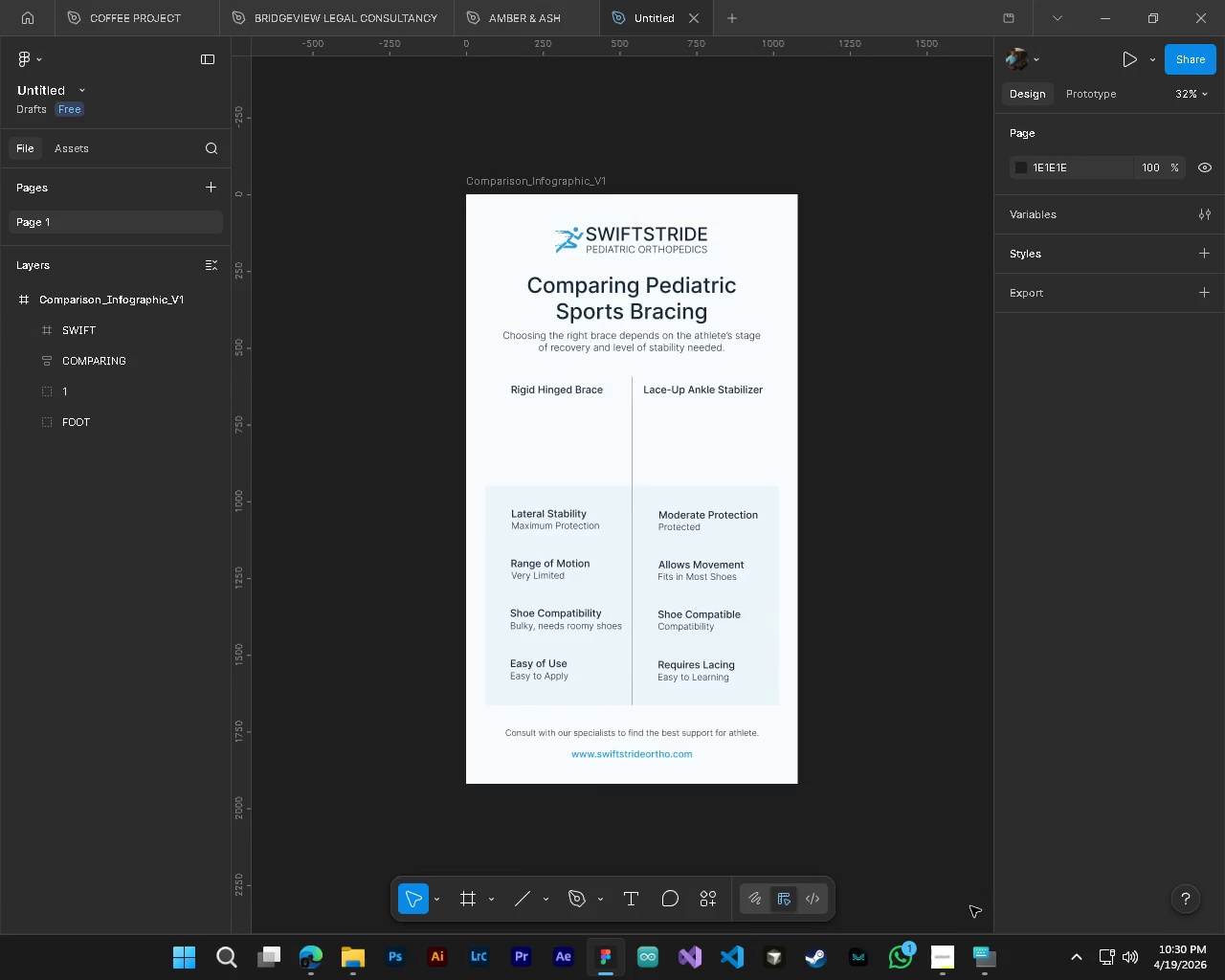 
scroll: coordinate [912, 635], scroll_direction: none, amount: 0.0
 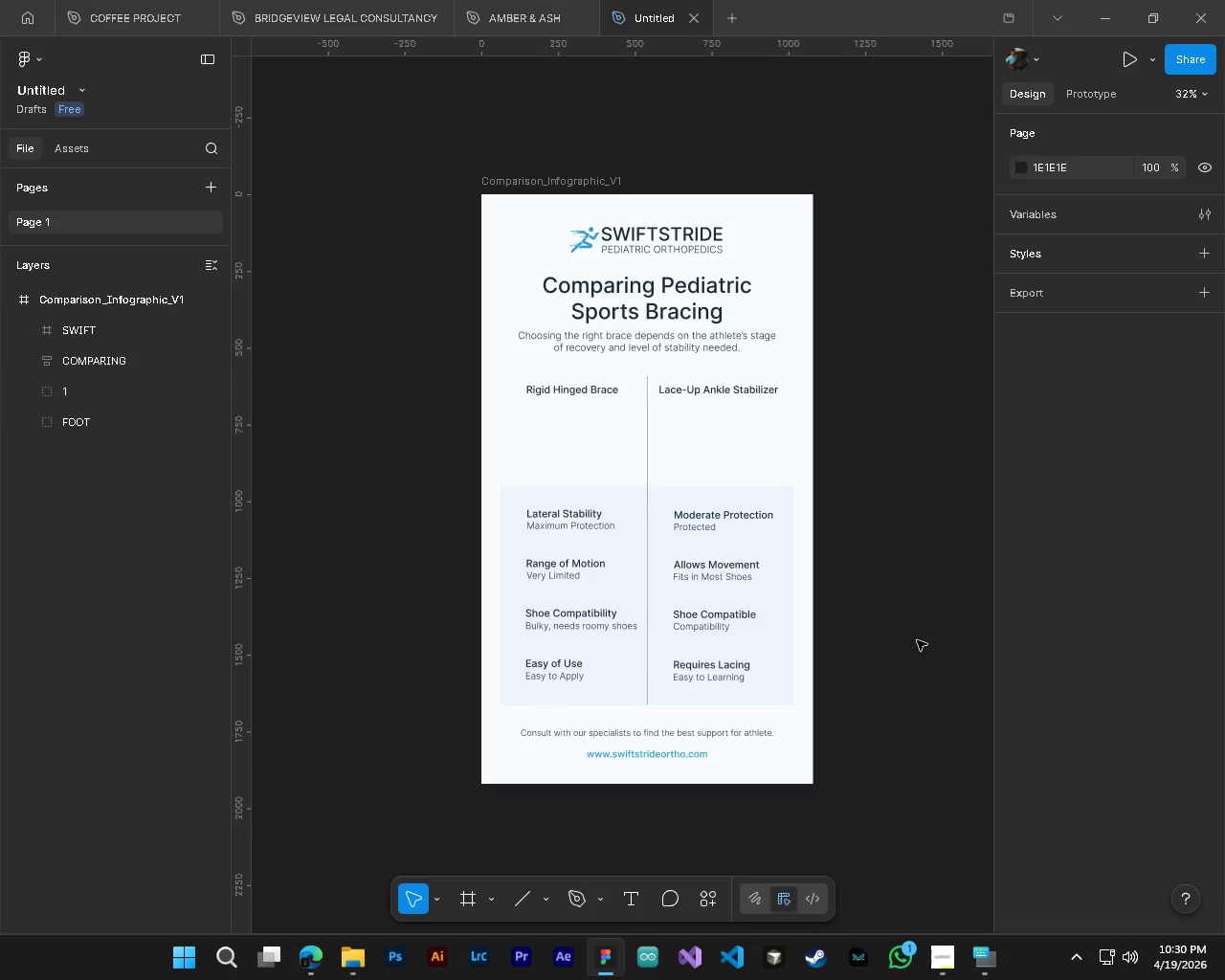 
hold_key(key=ControlLeft, duration=0.56)
 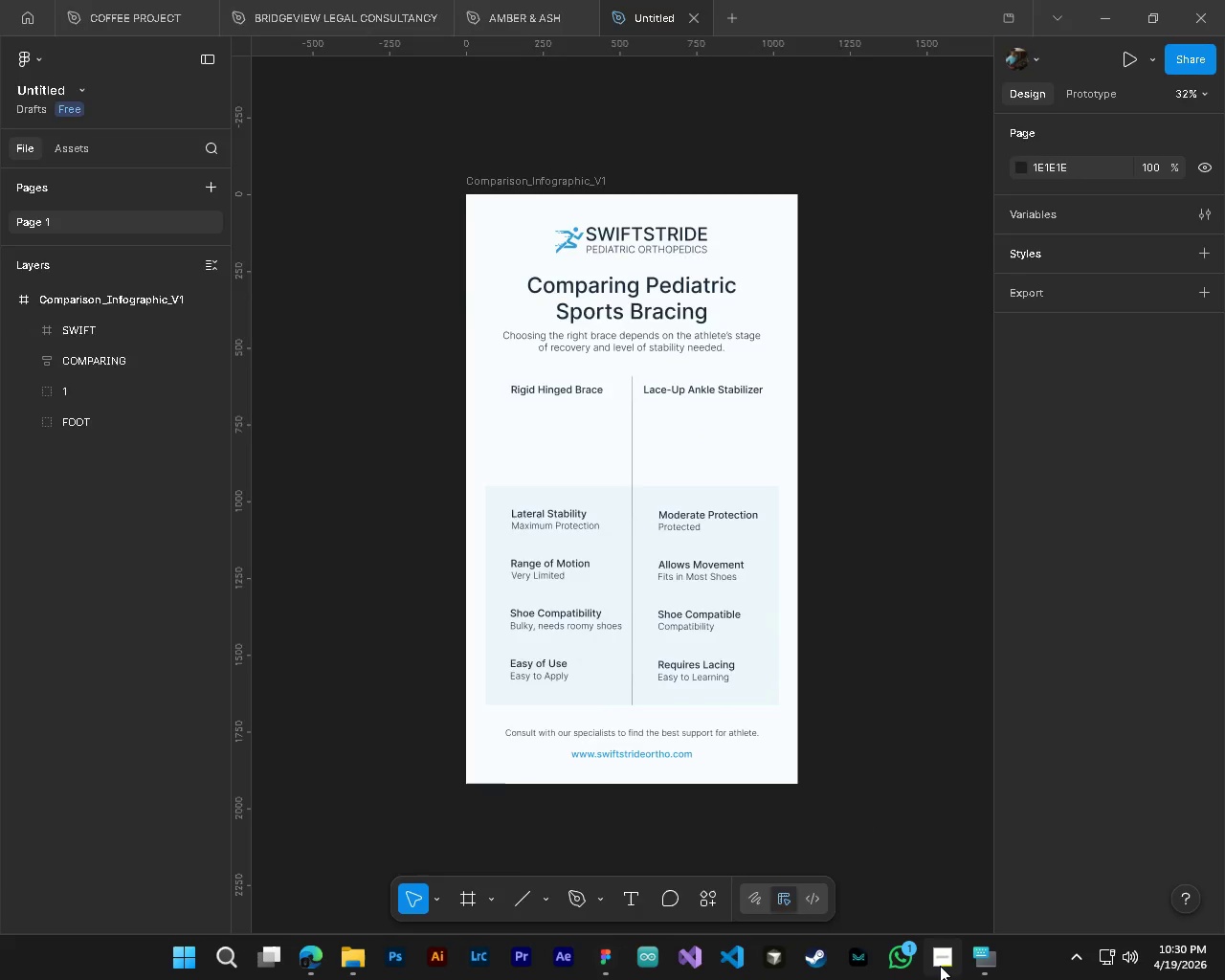 
scroll: coordinate [921, 648], scroll_direction: down, amount: 2.0
 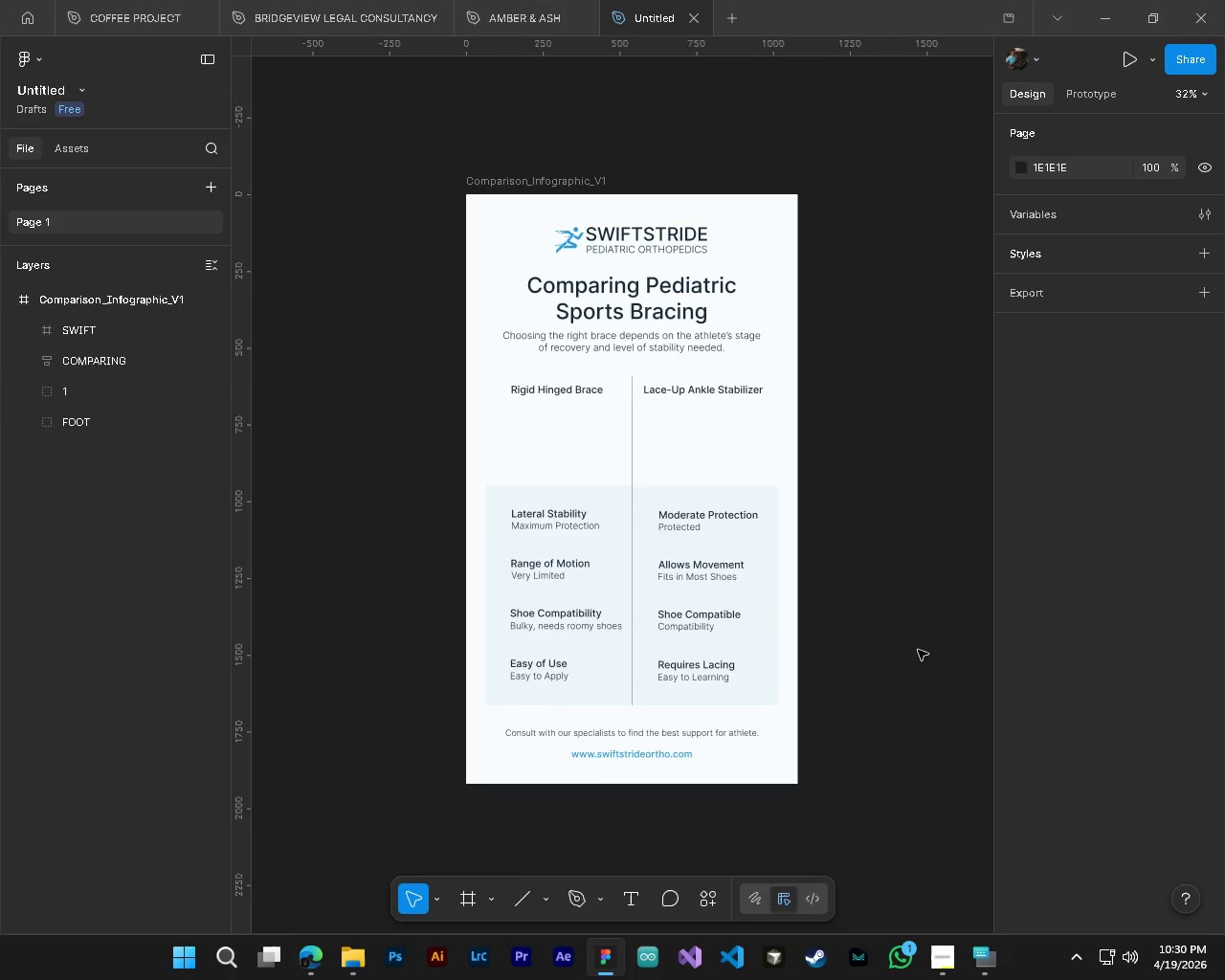 